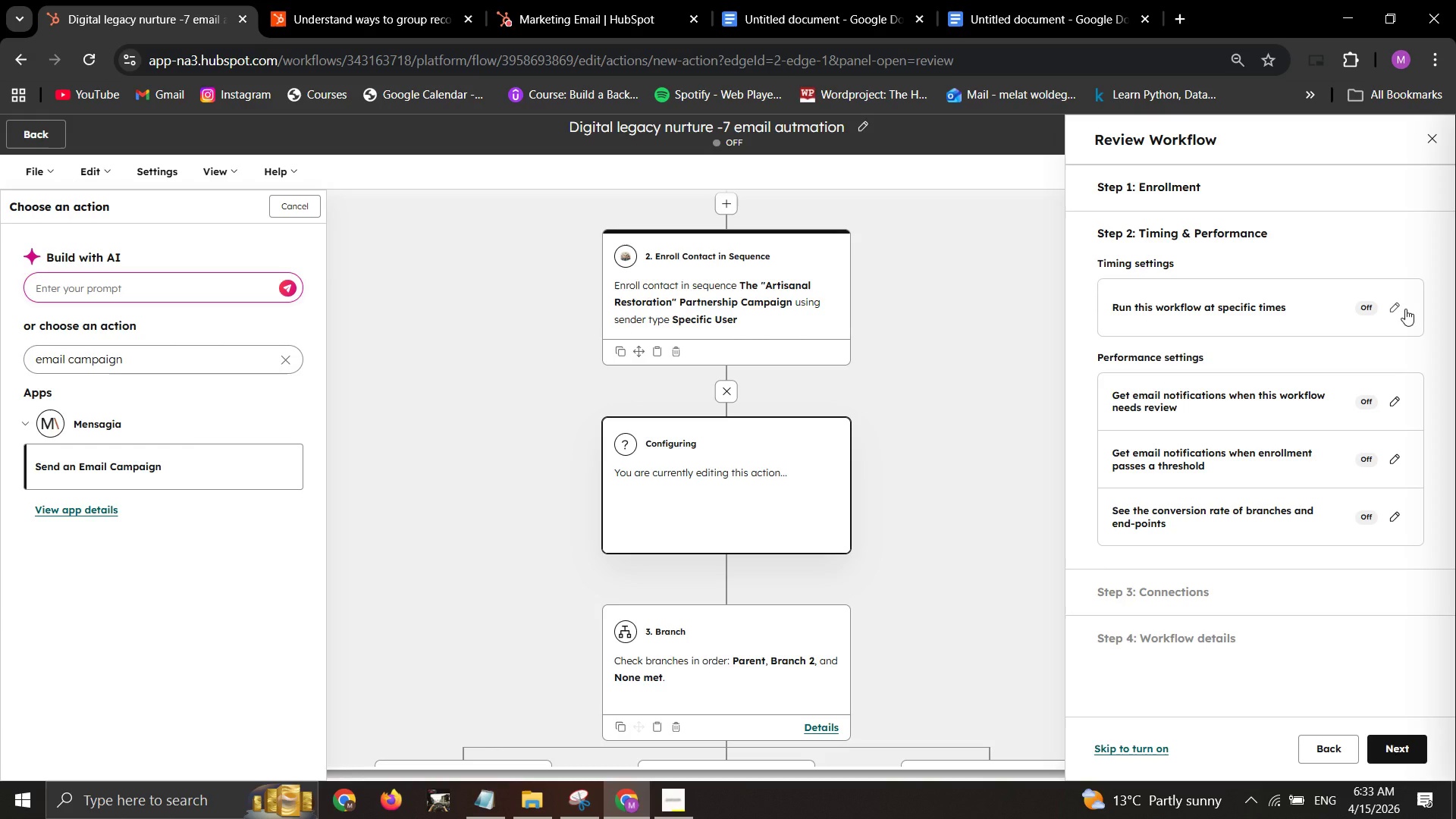 
left_click([1405, 309])
 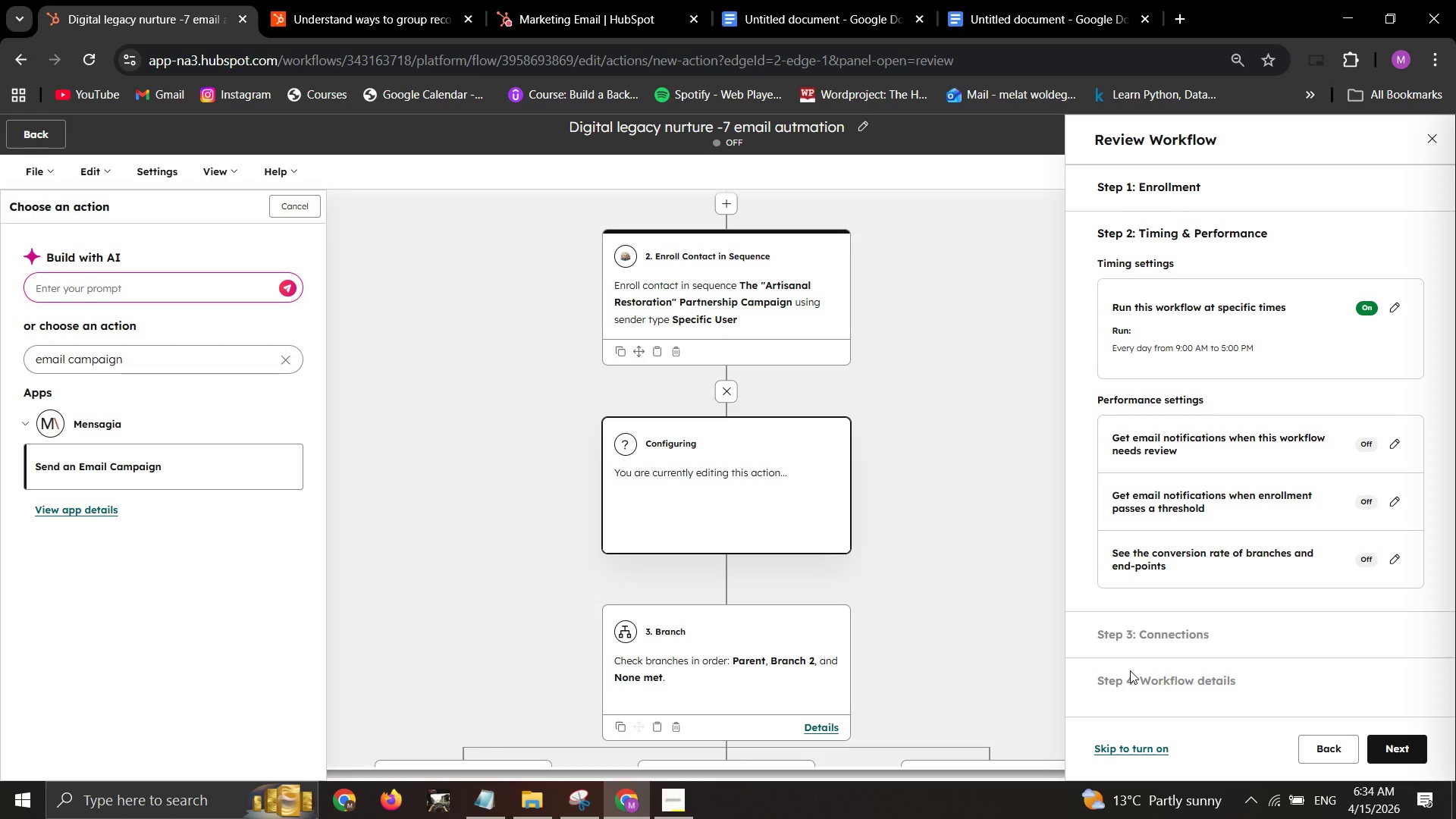 
wait(43.98)
 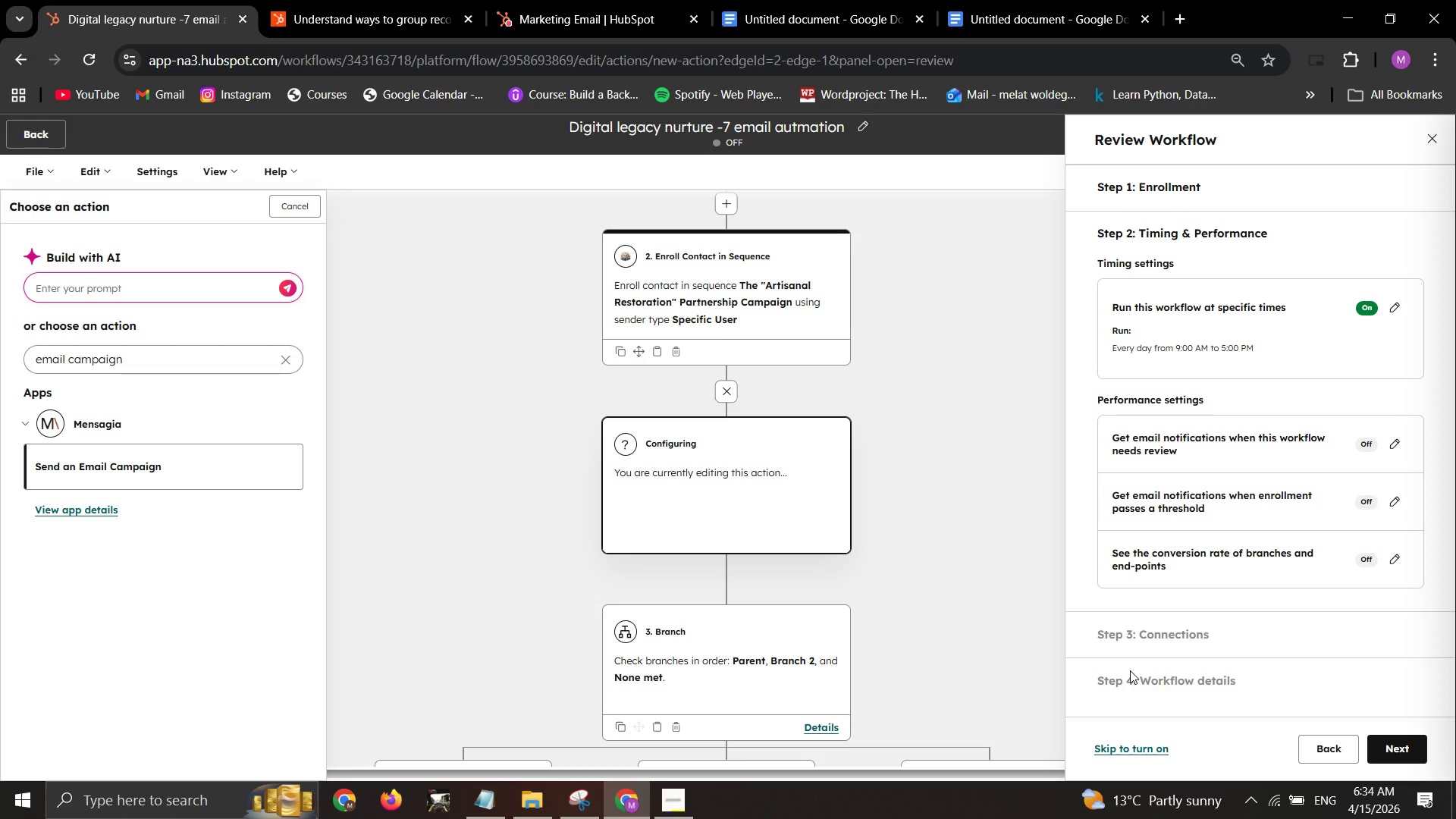 
left_click([1398, 743])
 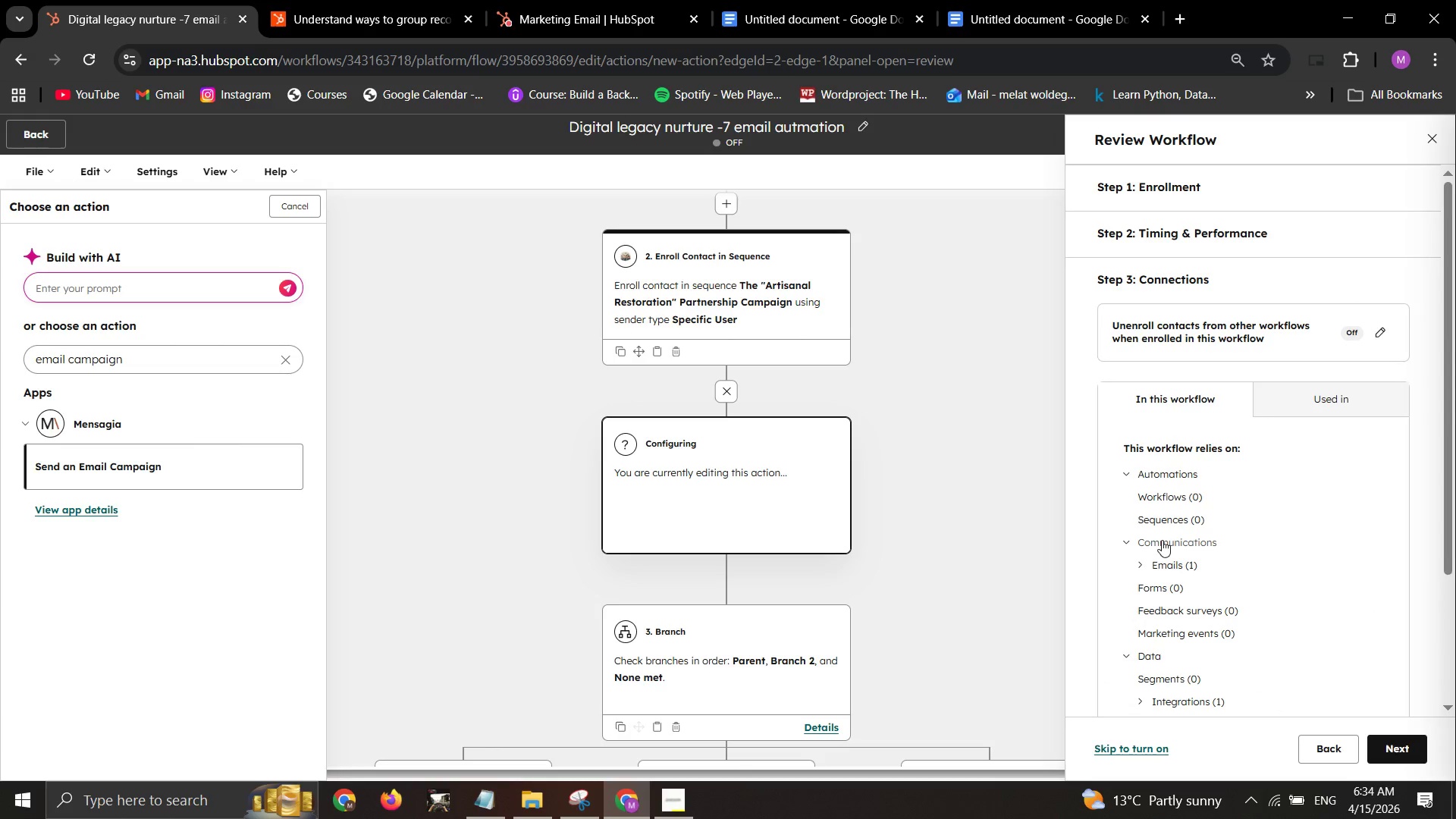 
left_click([1139, 526])
 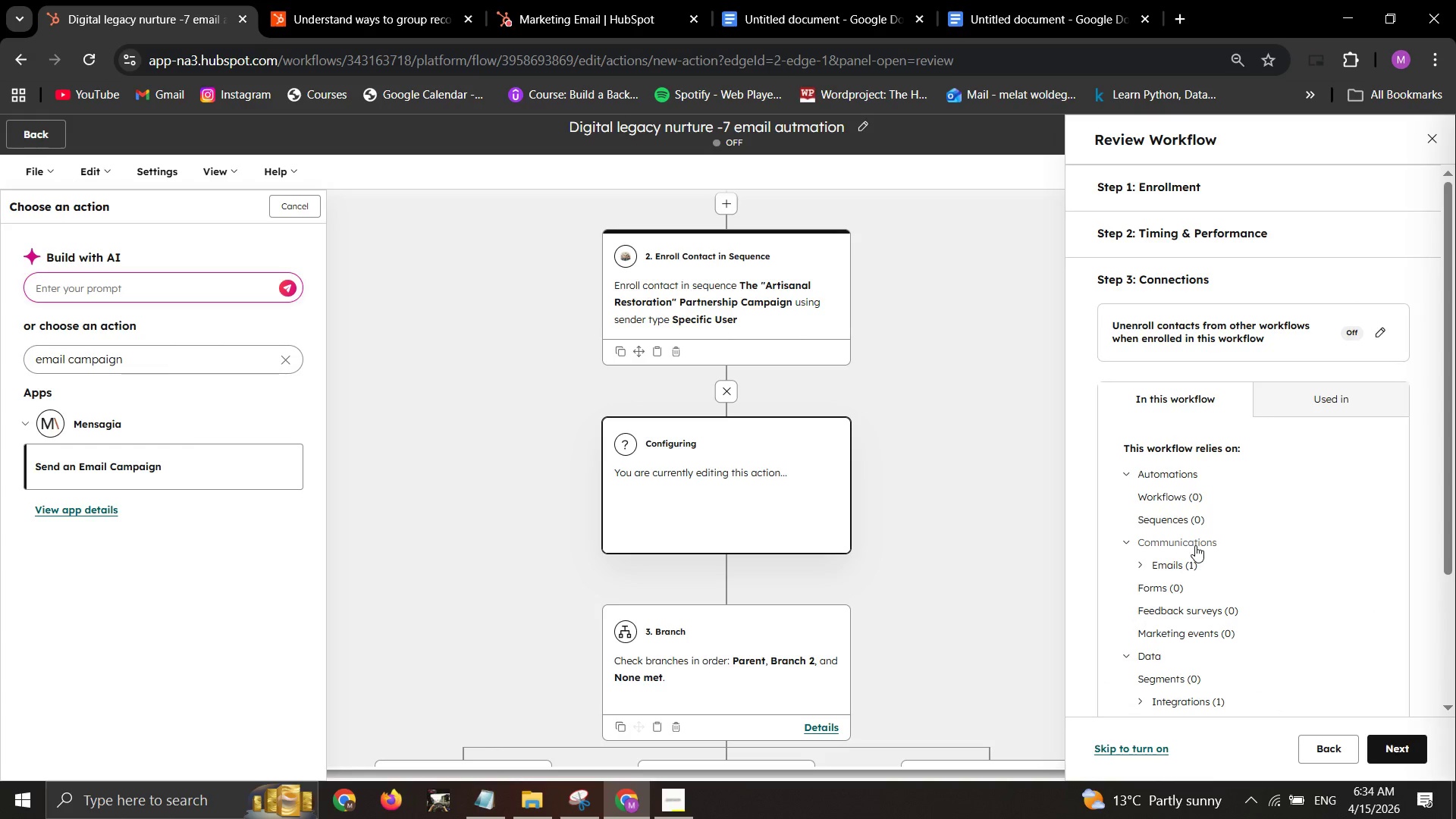 
left_click([1193, 553])
 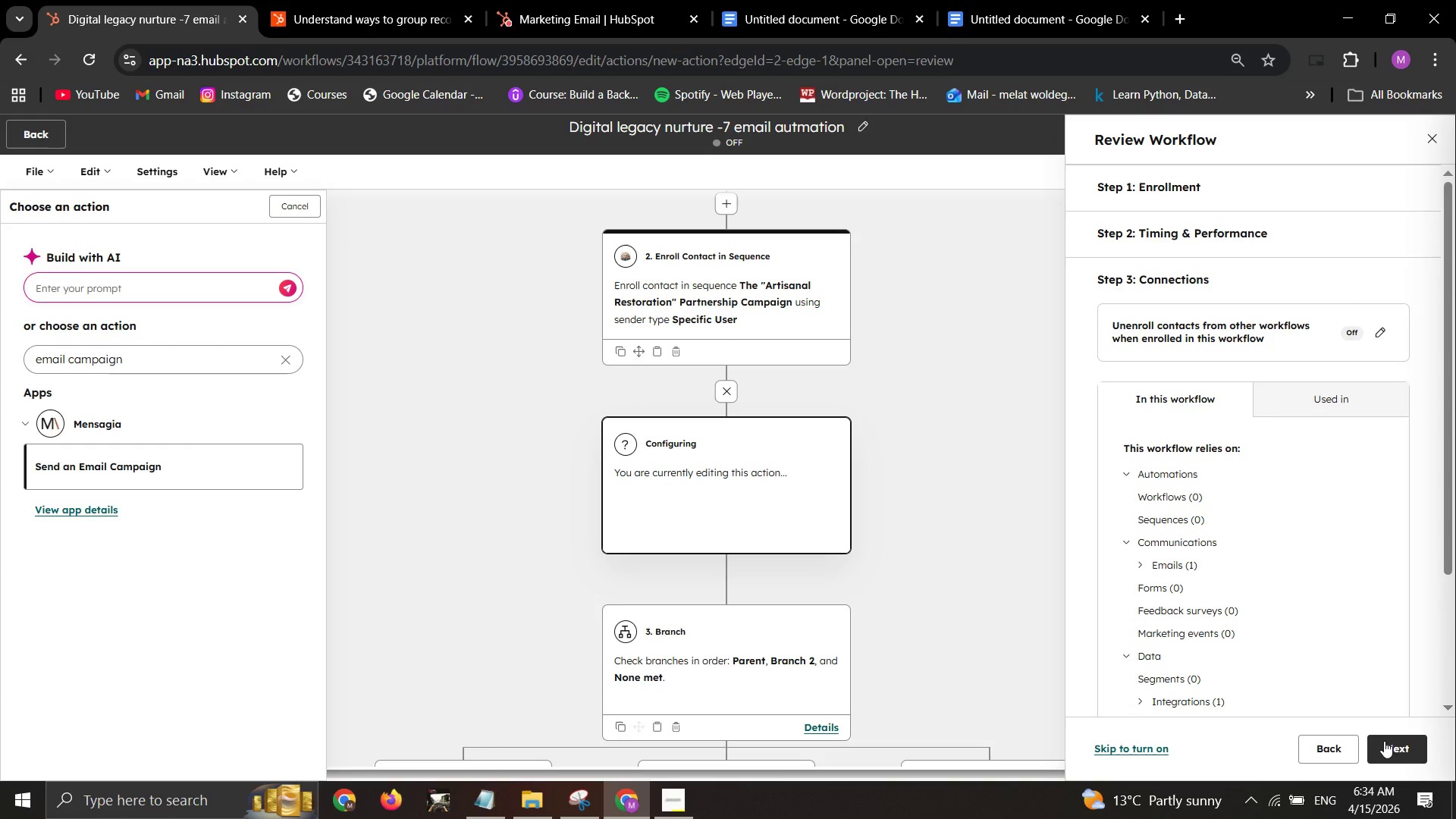 
left_click_drag(start_coordinate=[1399, 751], to_coordinate=[1403, 754])